 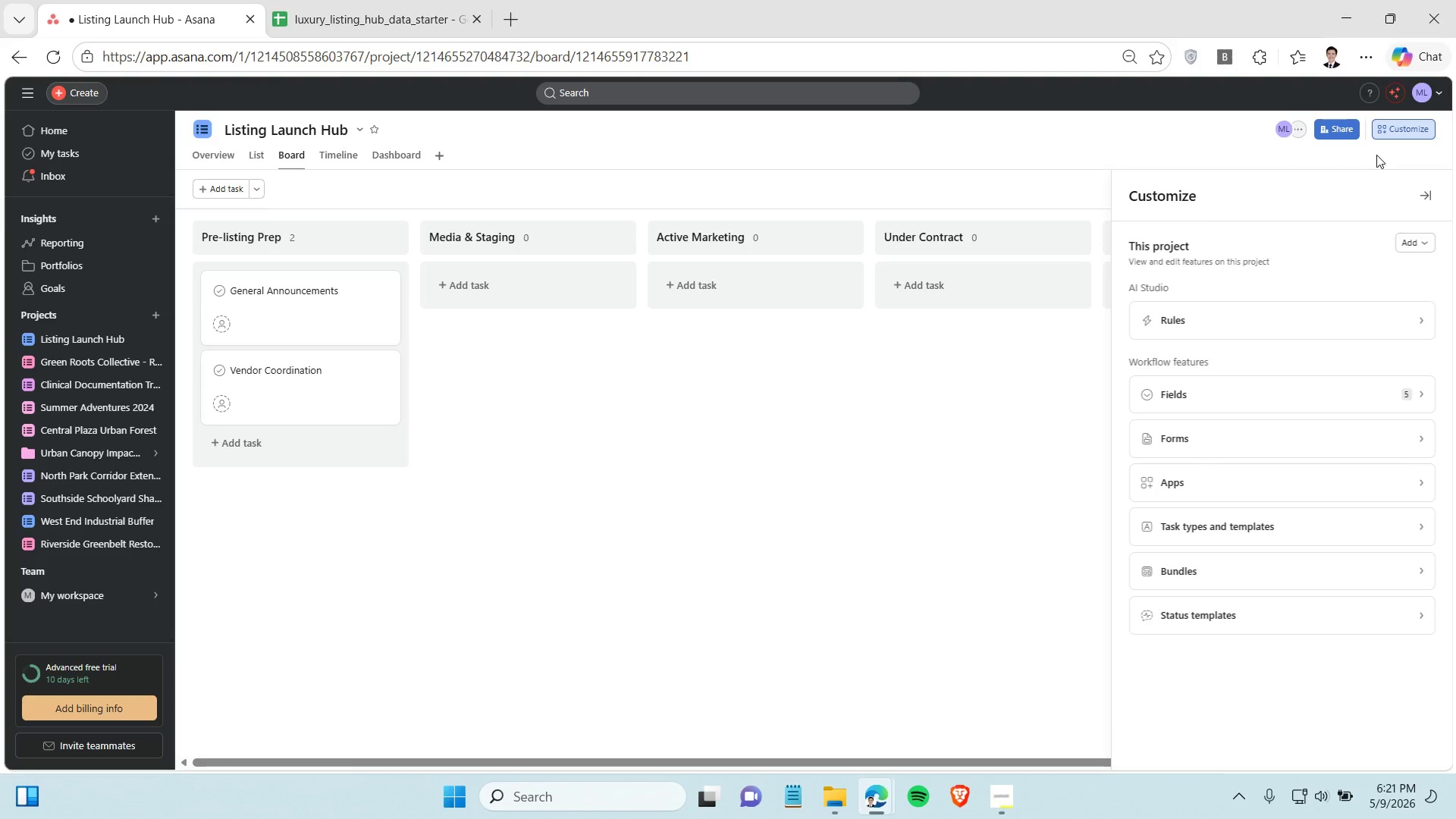 
left_click([1301, 390])
 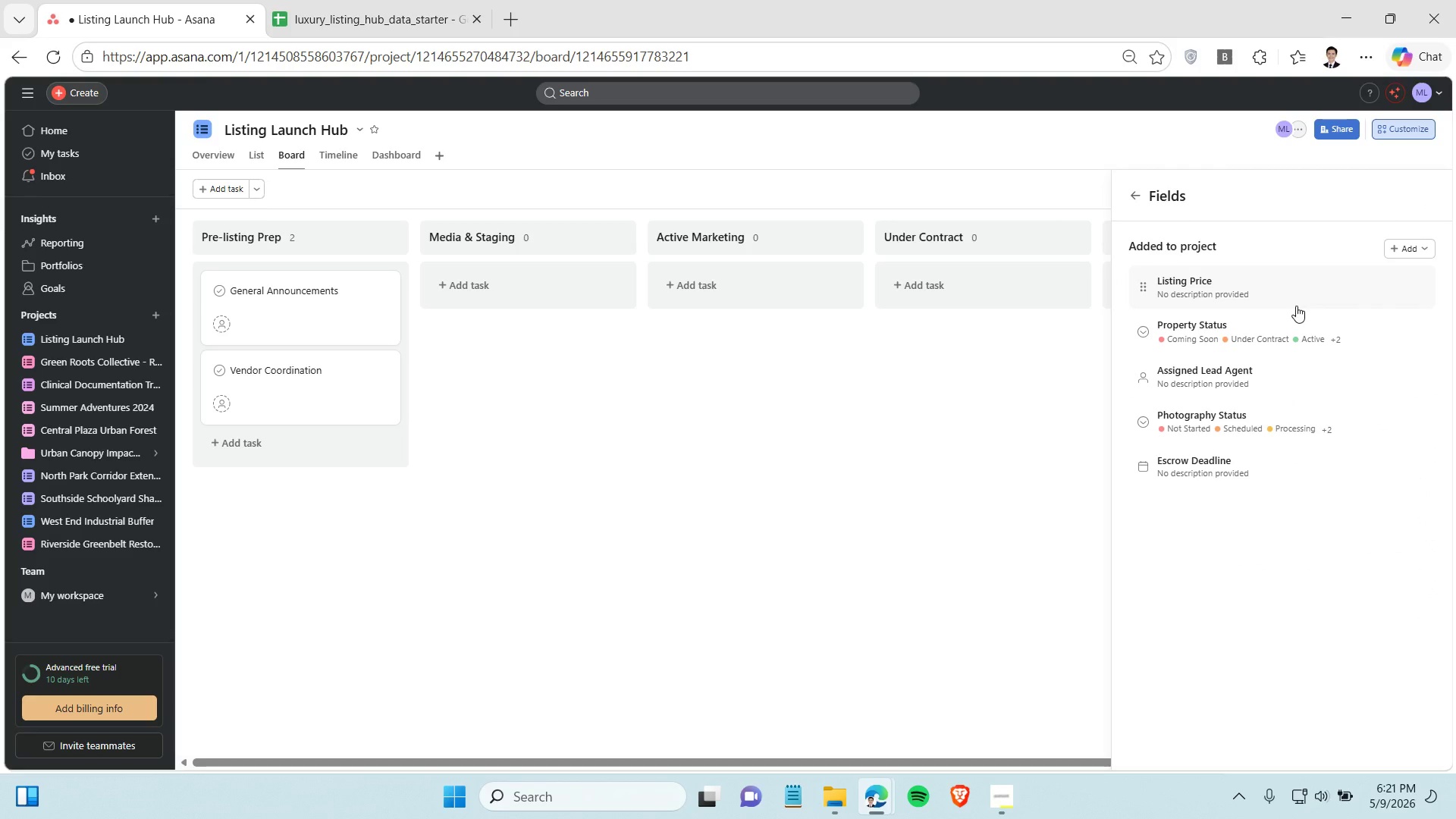 
wait(8.81)
 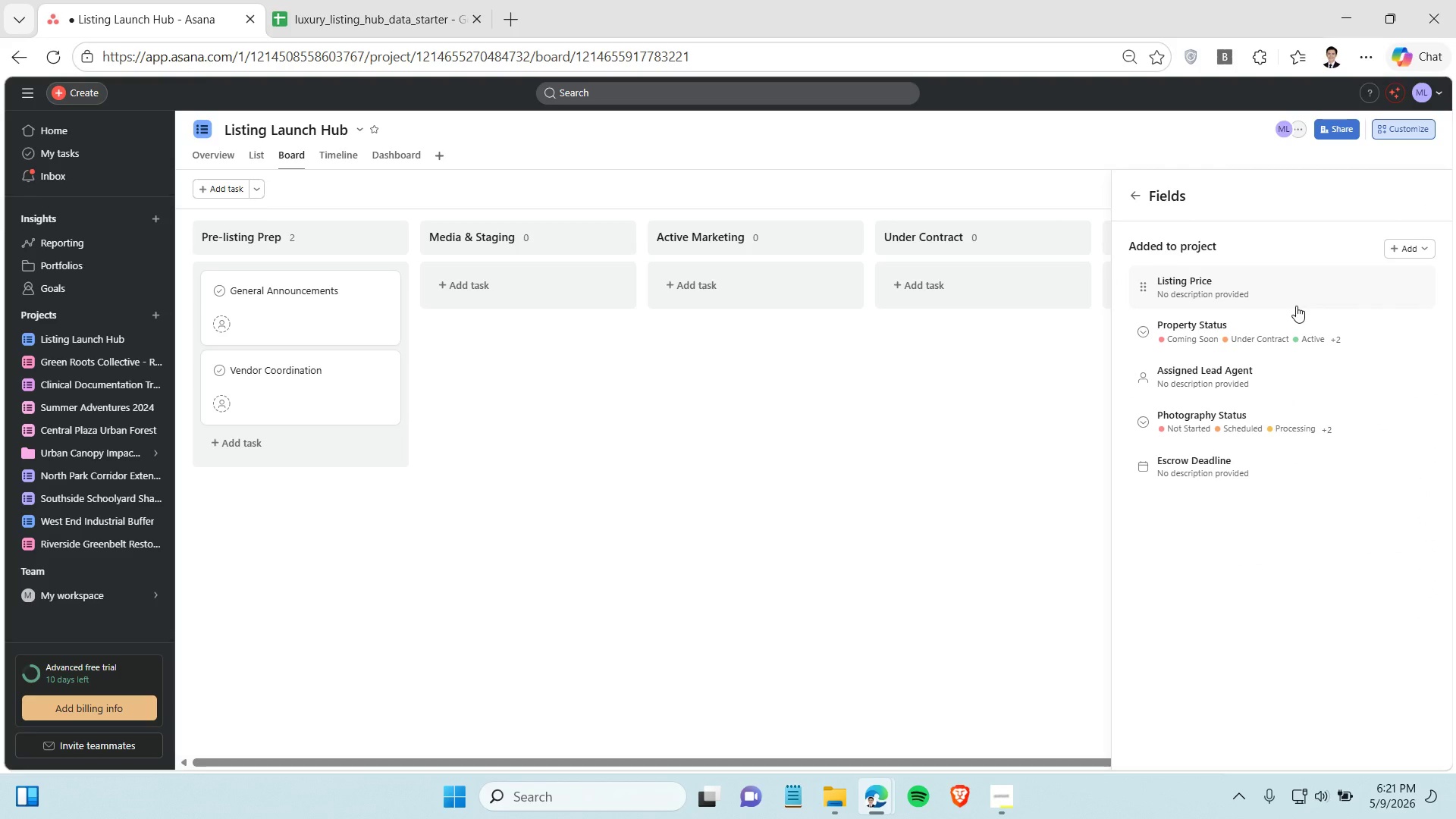 
left_click_drag(start_coordinate=[1145, 381], to_coordinate=[1135, 278])
 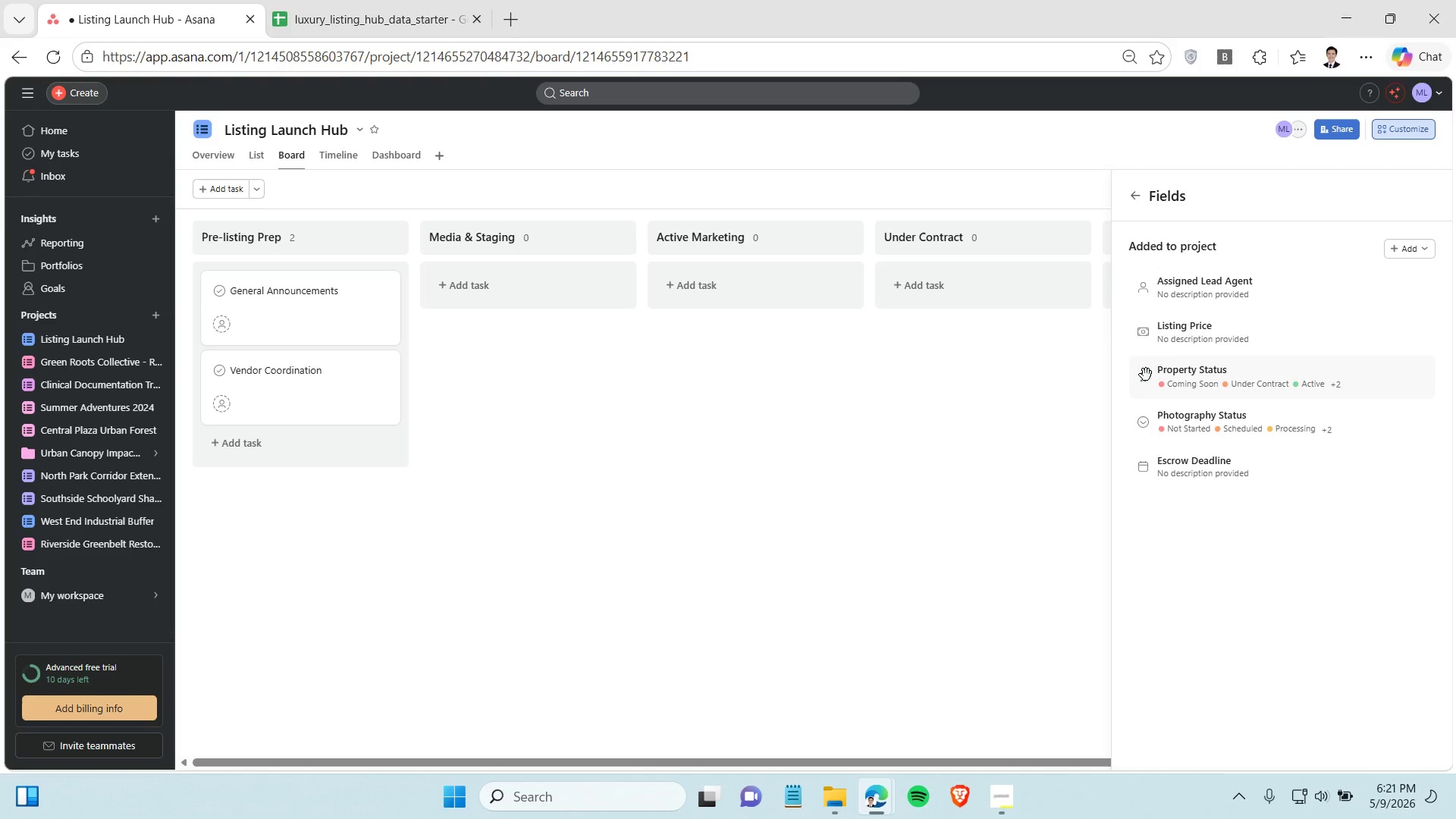 
left_click_drag(start_coordinate=[1146, 375], to_coordinate=[1145, 314])
 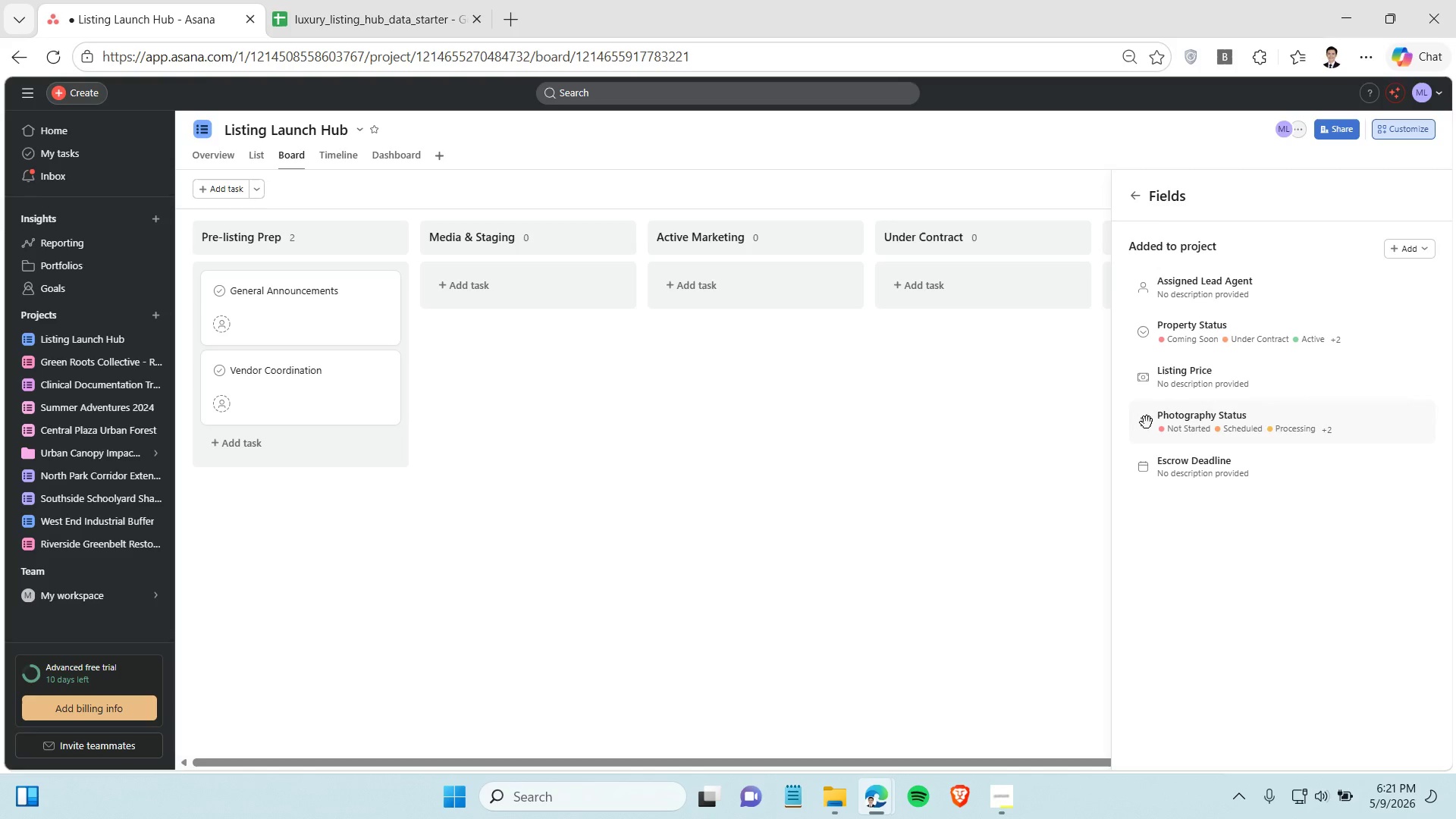 
left_click_drag(start_coordinate=[1147, 422], to_coordinate=[1144, 360])
 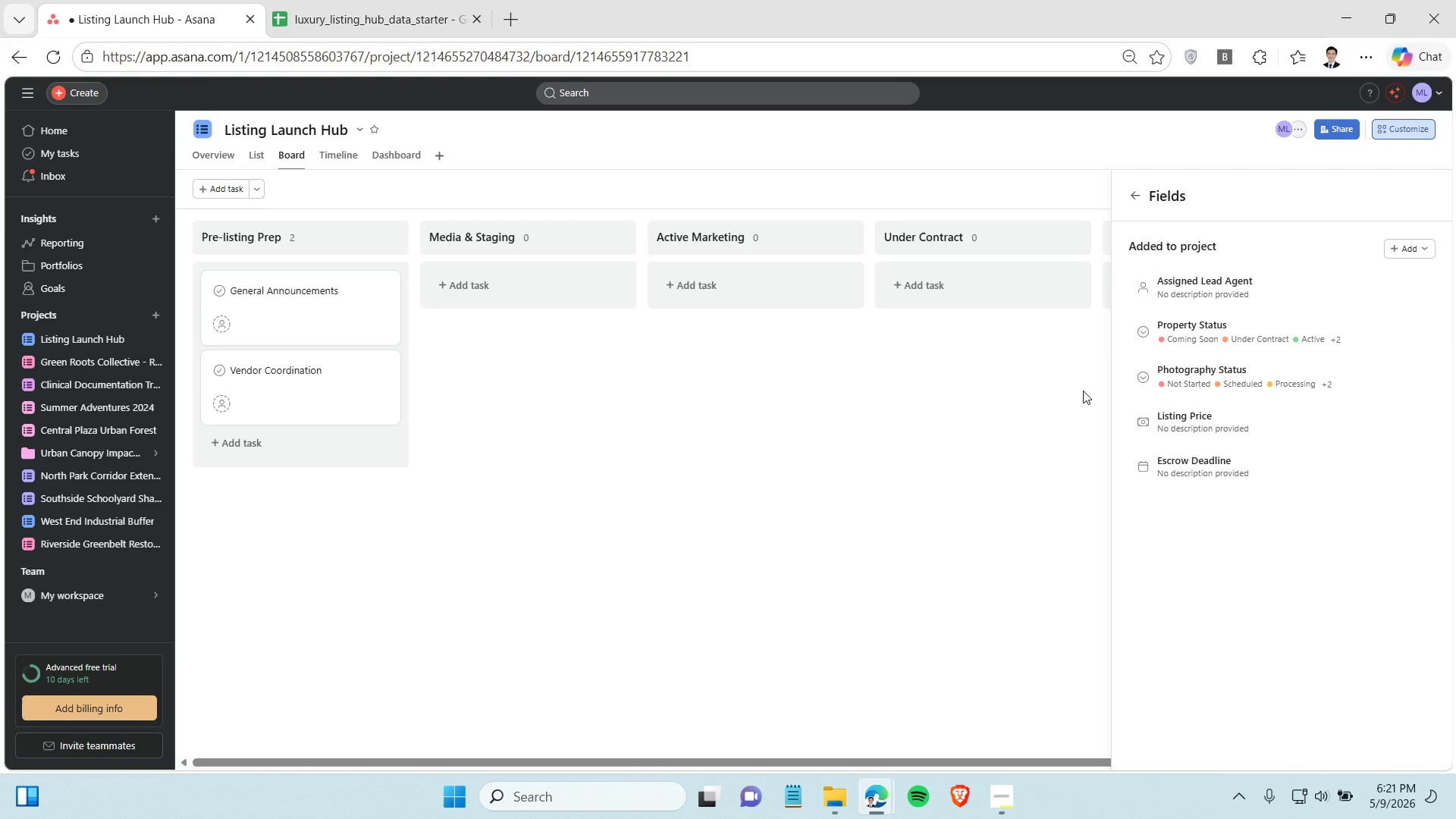 
left_click([1083, 391])
 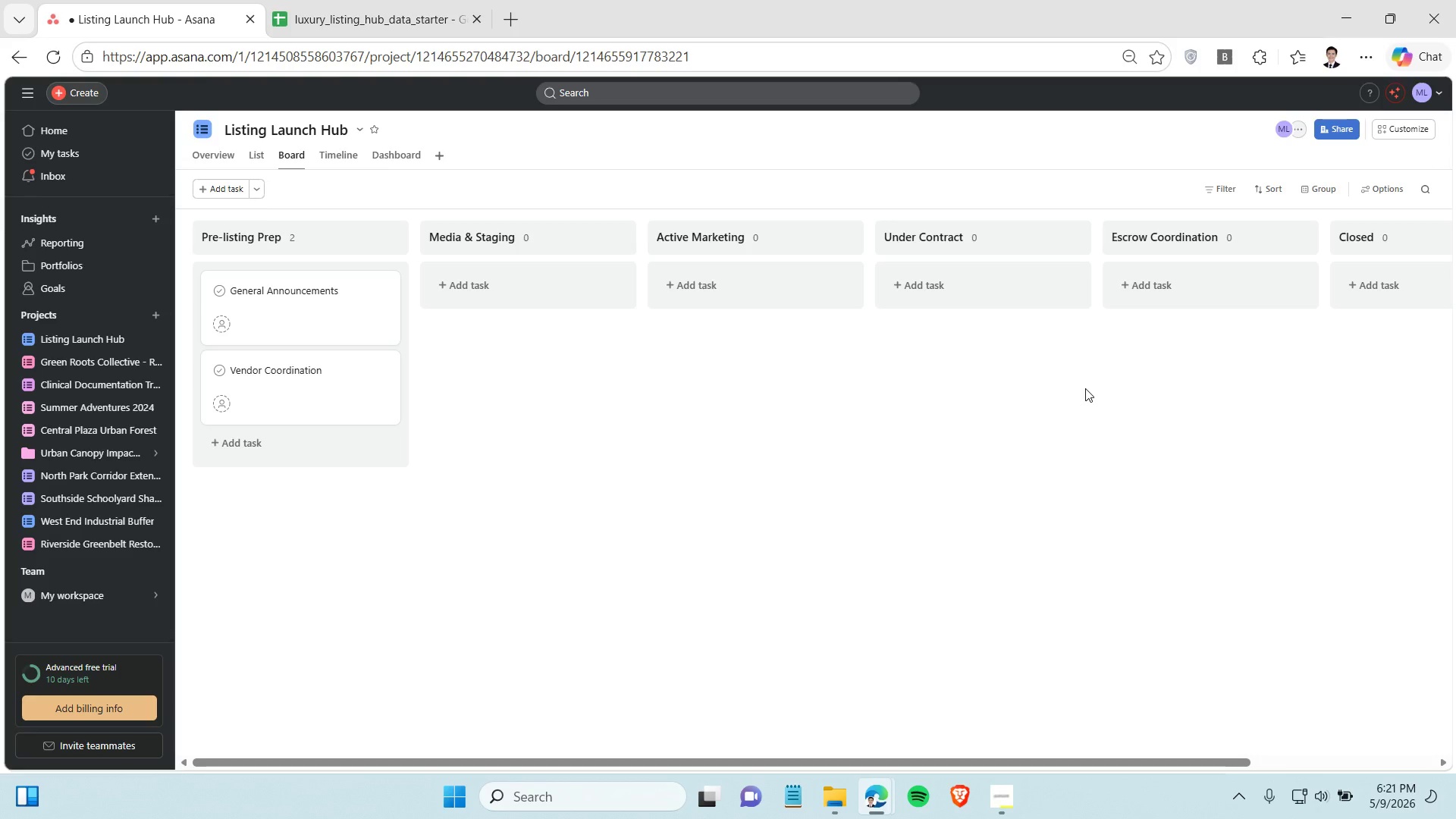 
wait(7.06)
 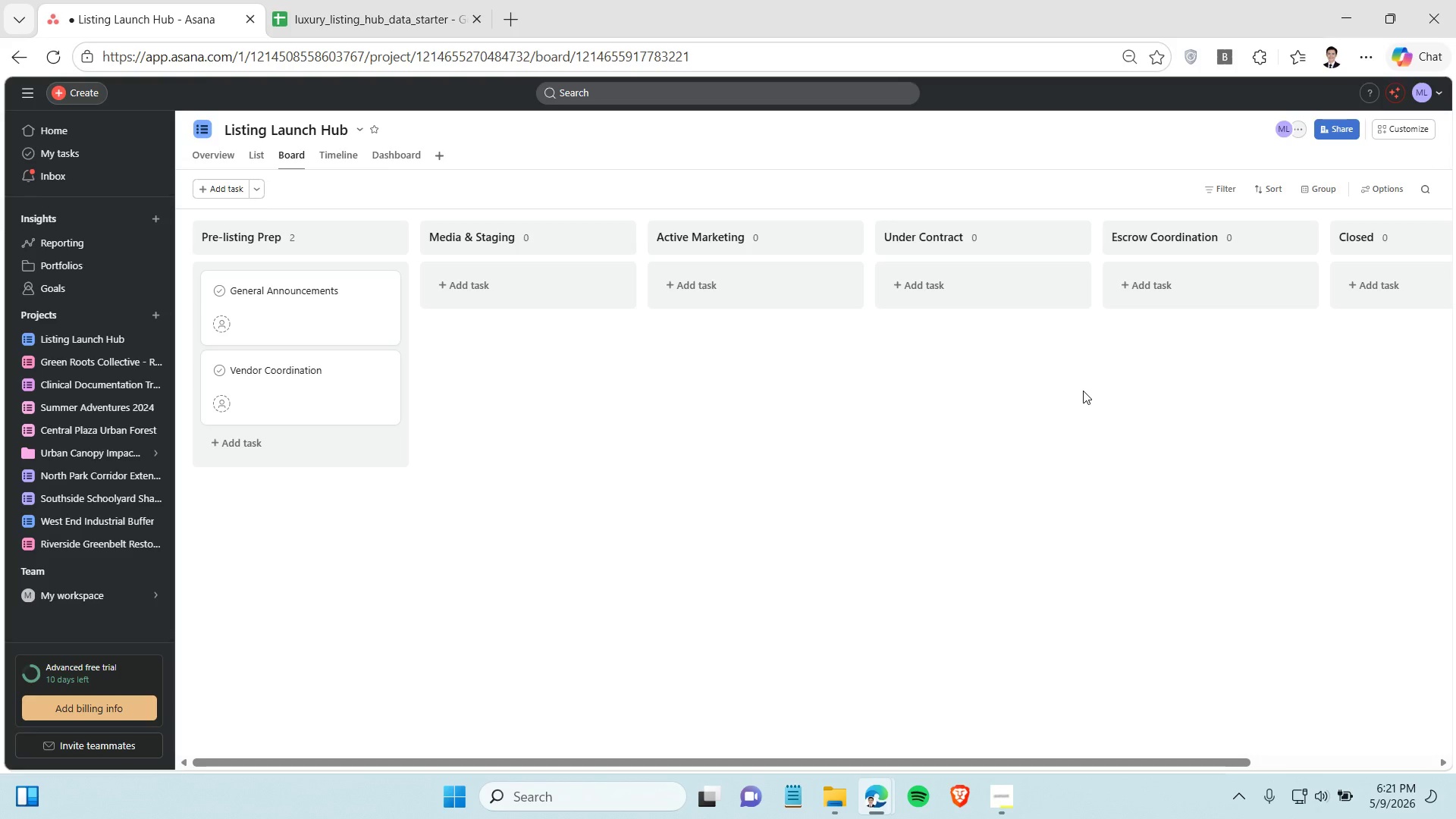 
left_click([366, 0])
 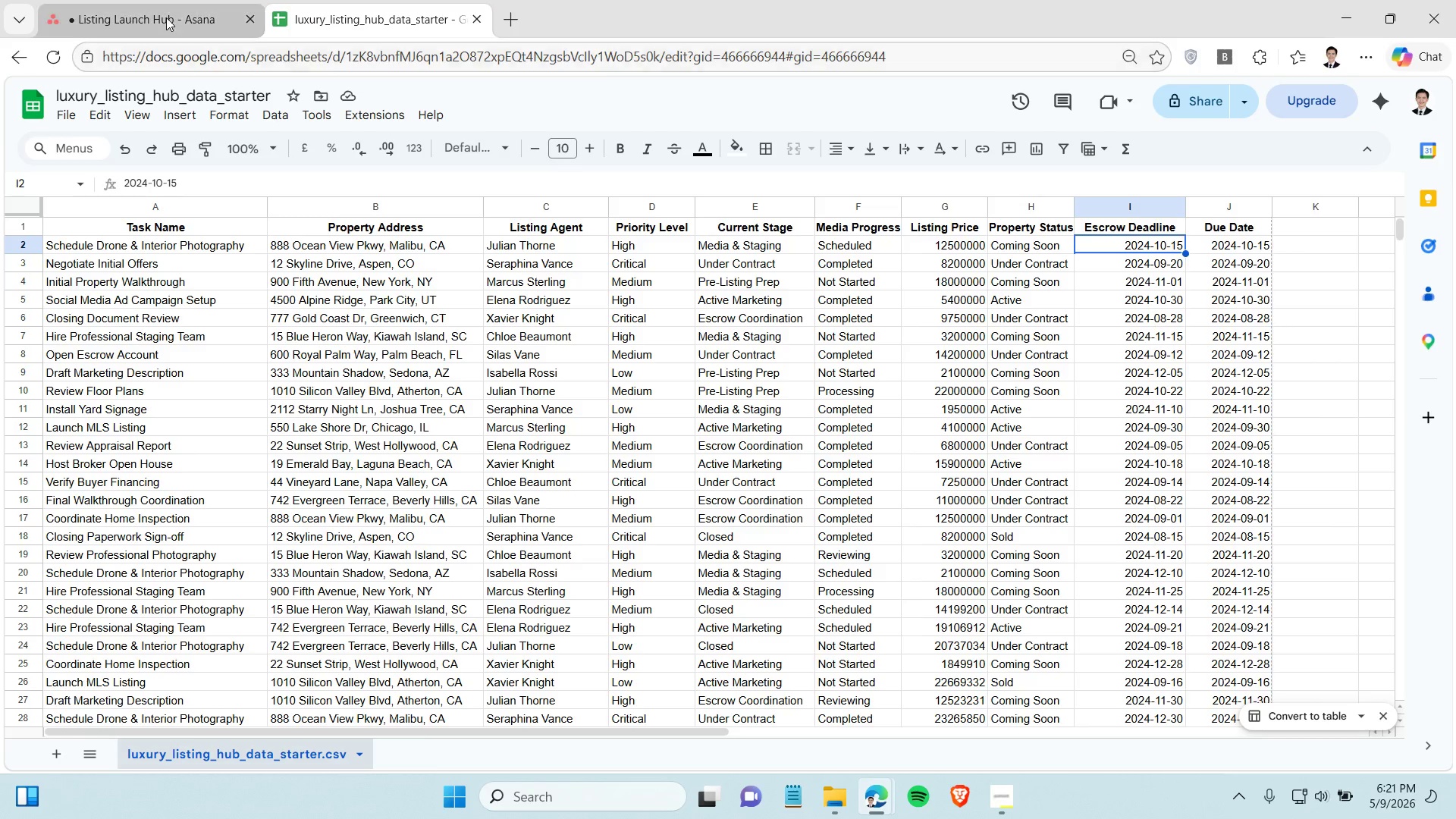 
left_click([166, 17])
 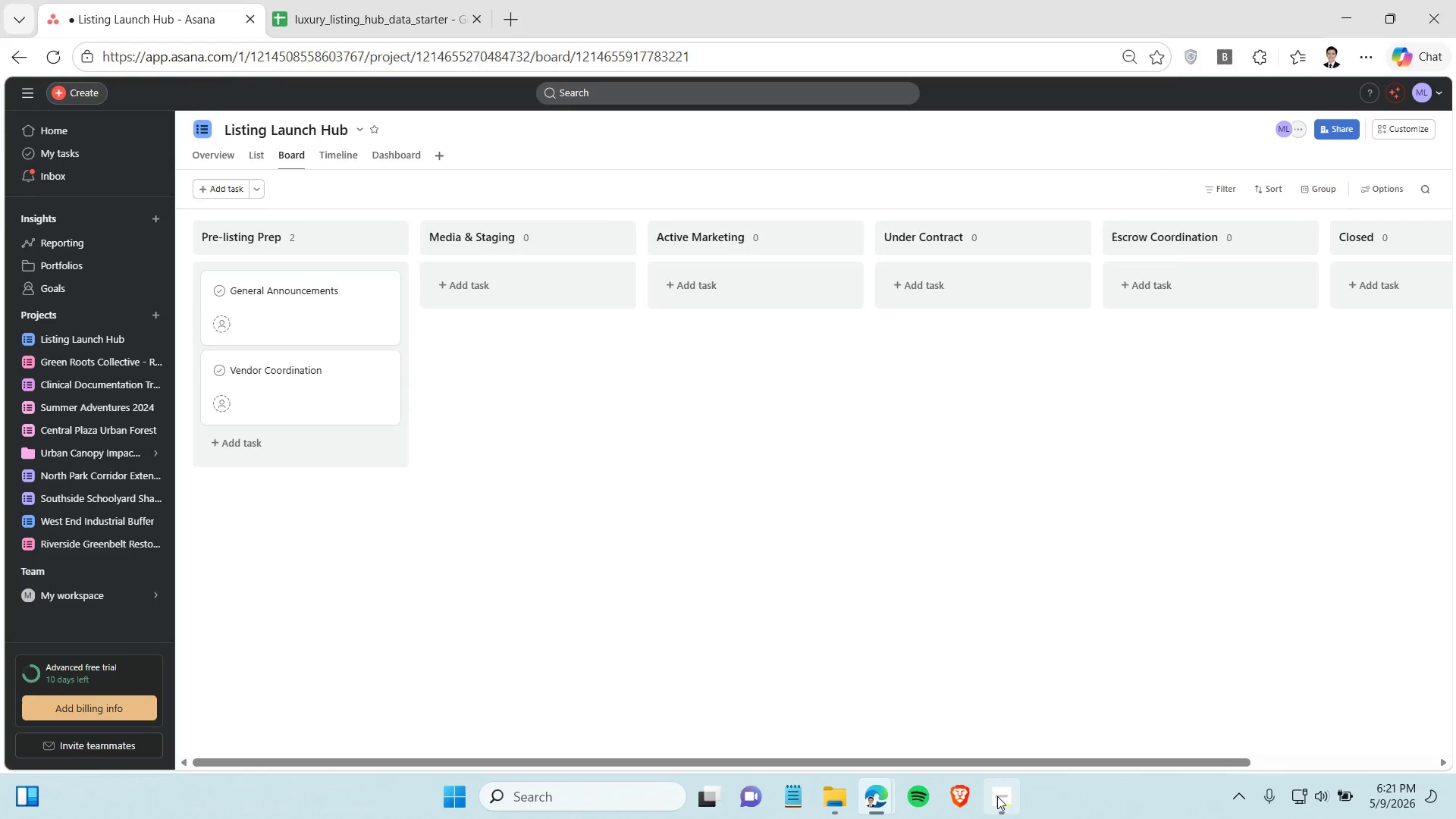 
left_click([997, 796])